 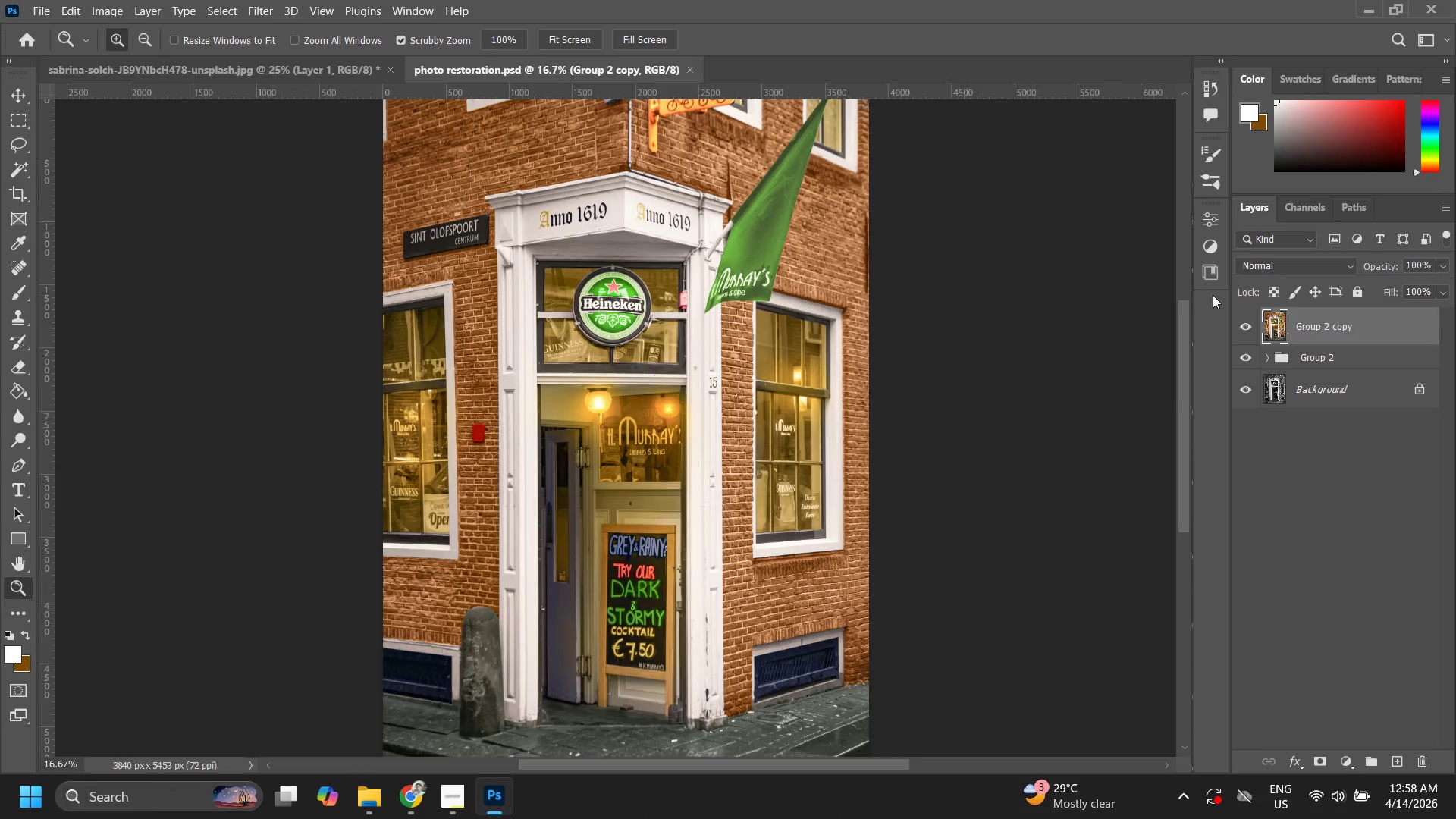 
double_click([1248, 356])
 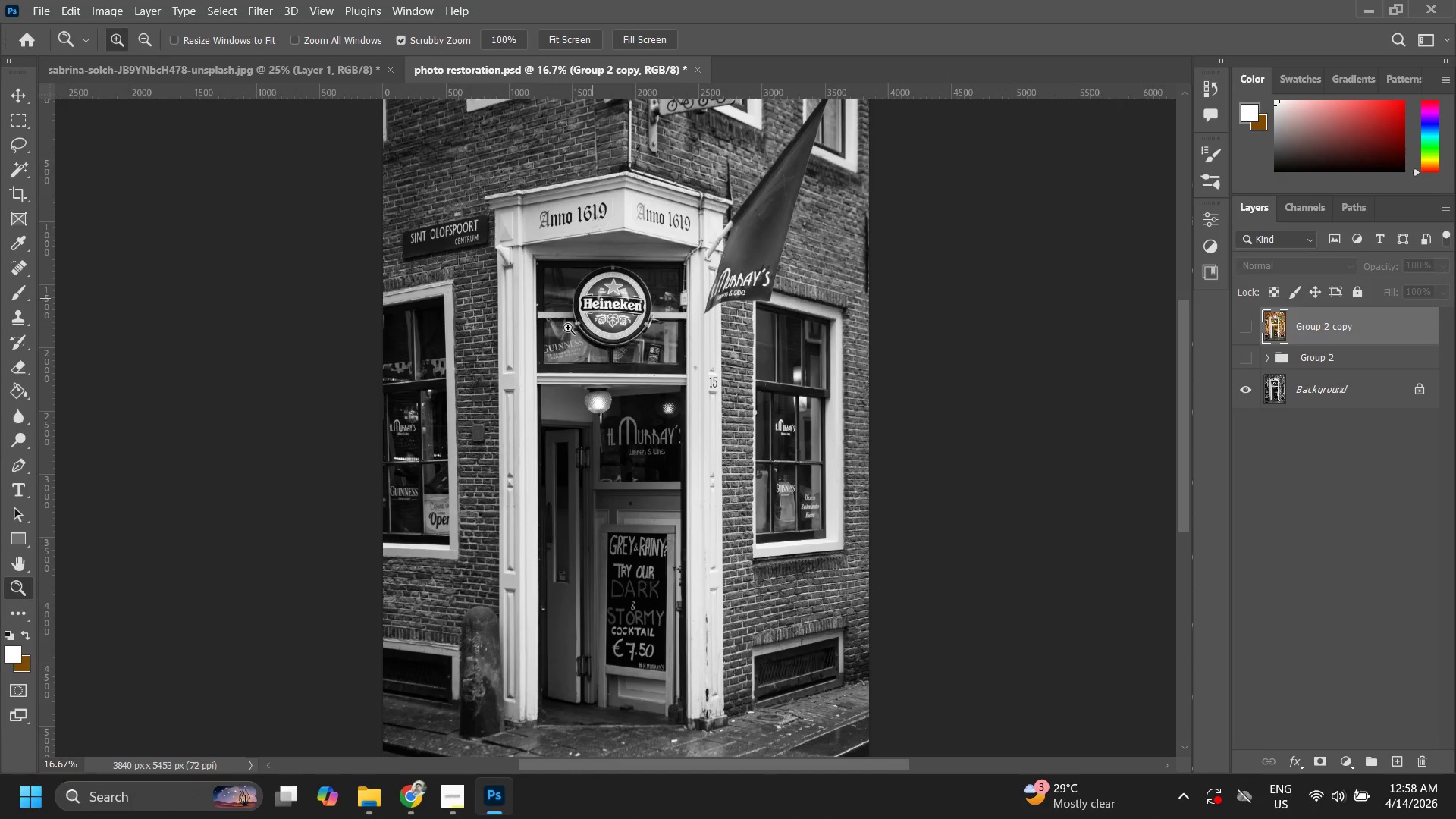 
left_click_drag(start_coordinate=[651, 296], to_coordinate=[659, 290])
 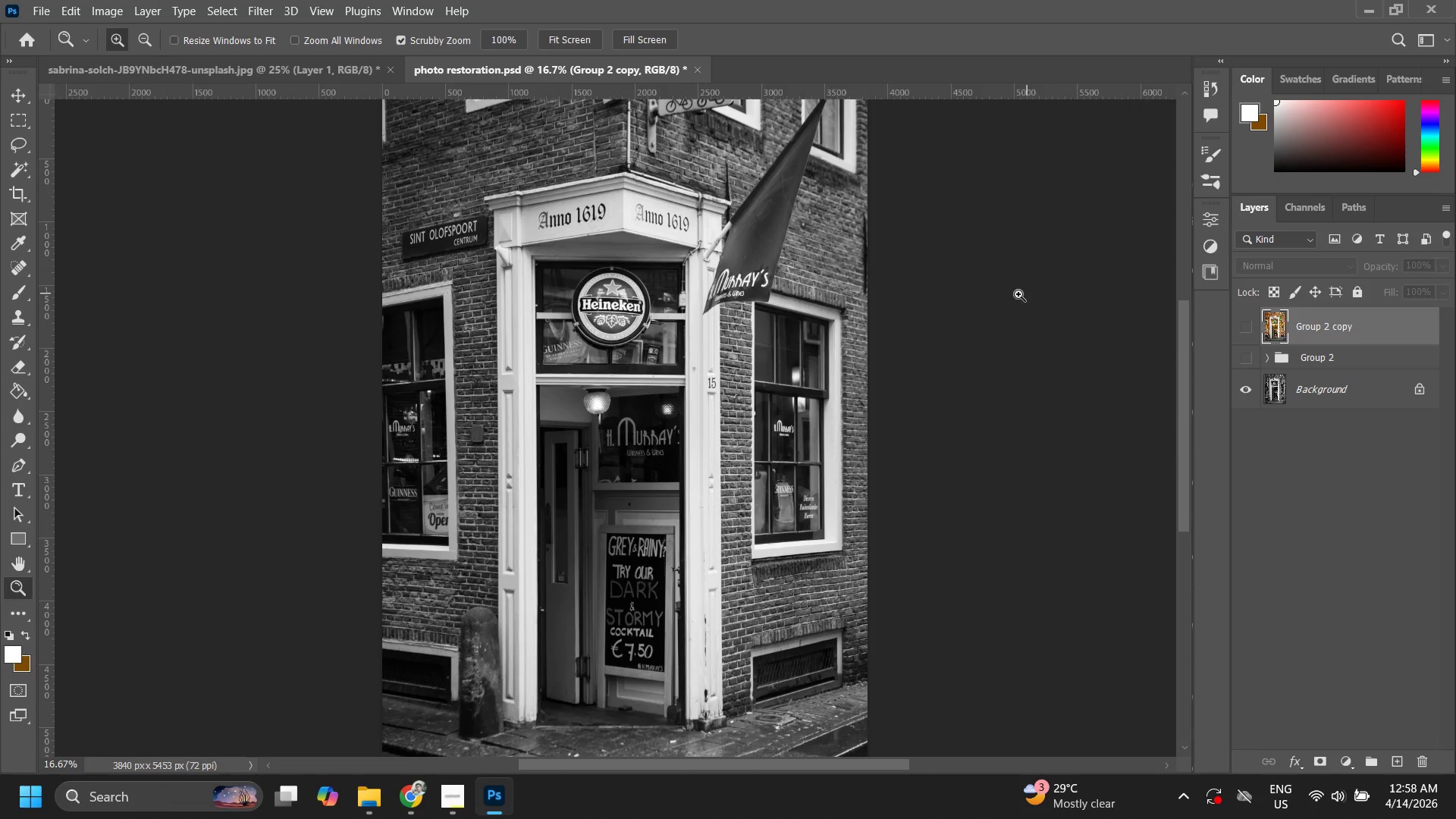 
left_click_drag(start_coordinate=[764, 288], to_coordinate=[747, 293])
 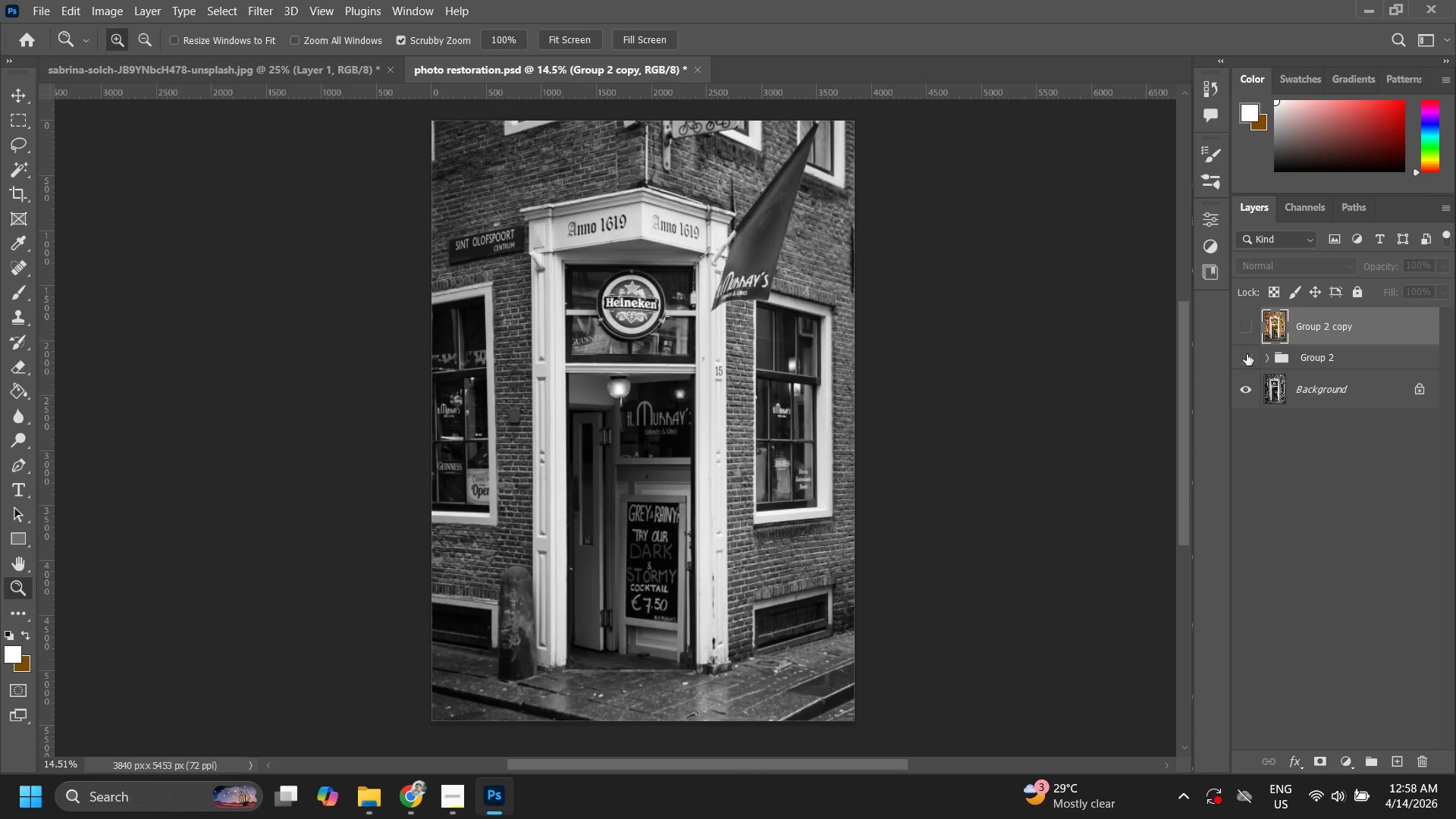 
double_click([1247, 354])
 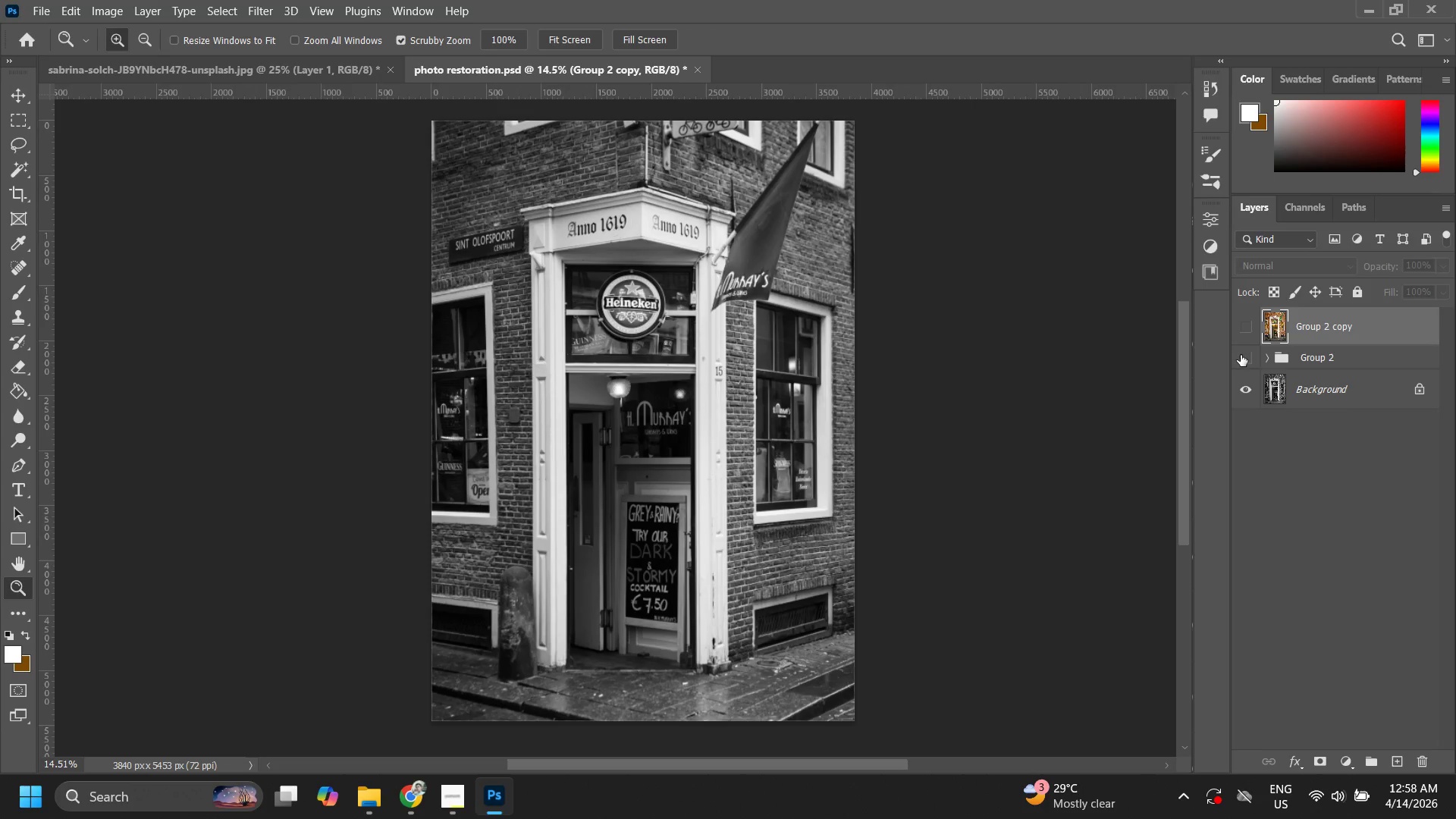 
double_click([1244, 359])
 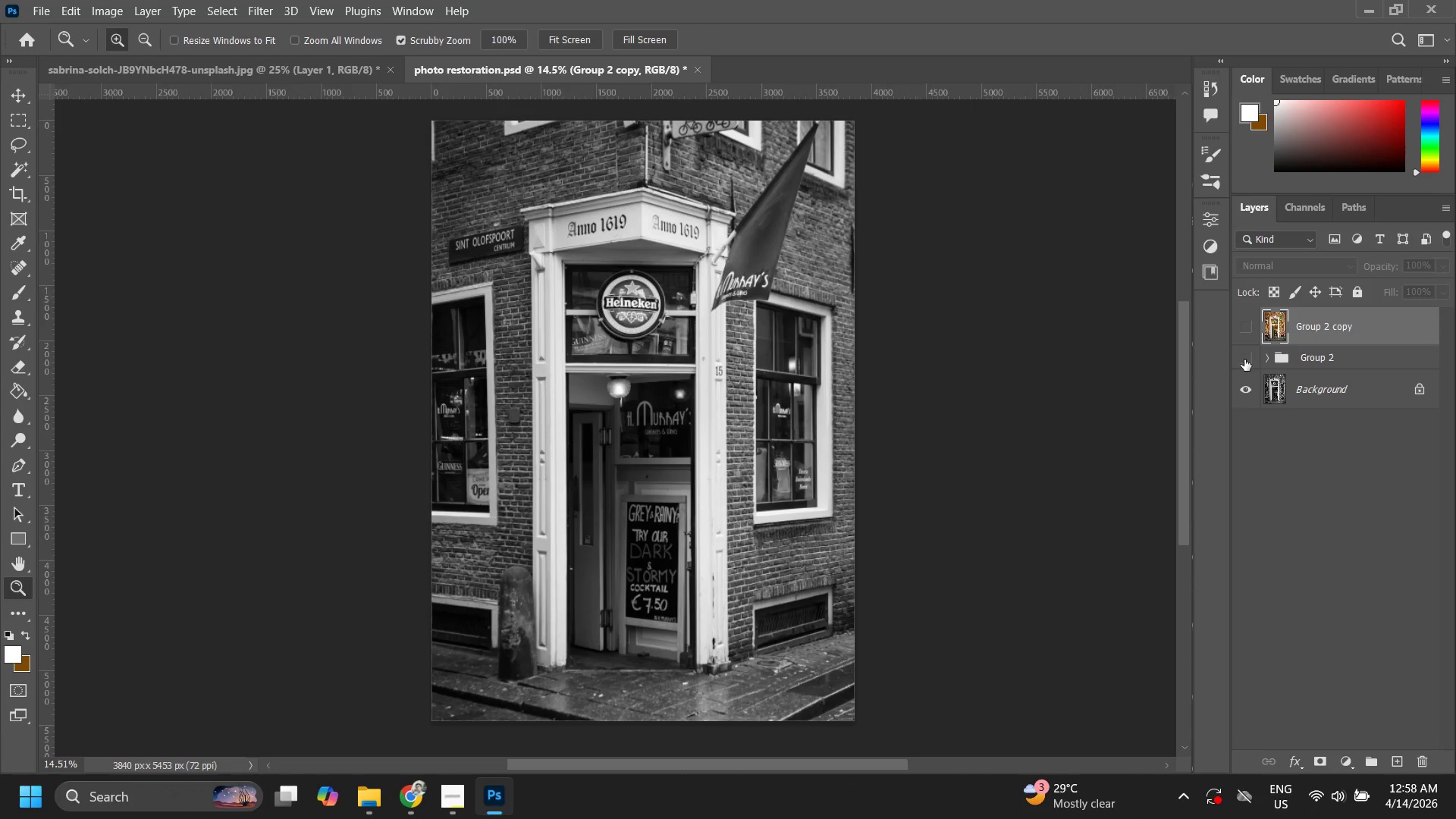 
triple_click([1244, 359])
 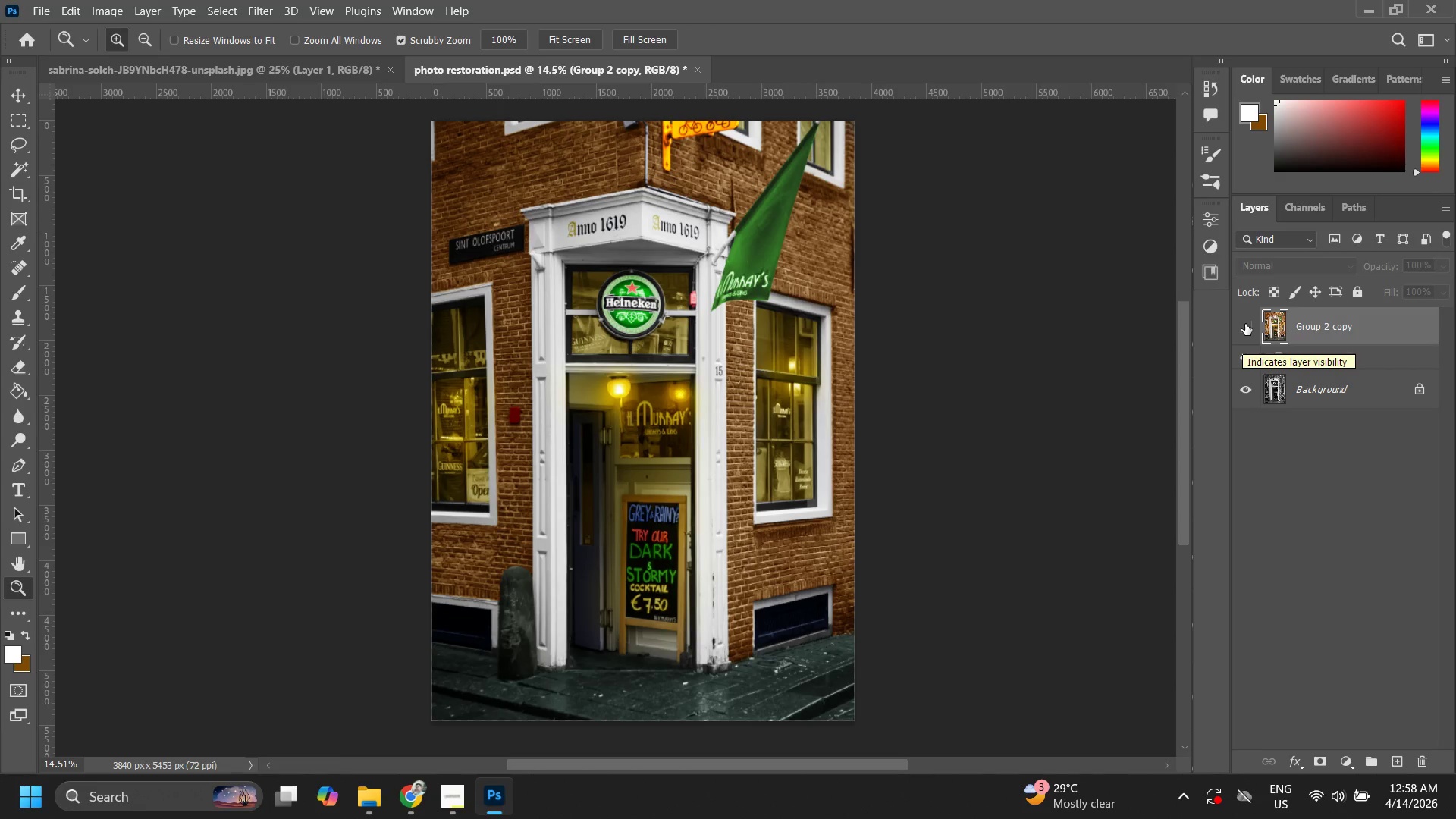 
left_click([1245, 324])
 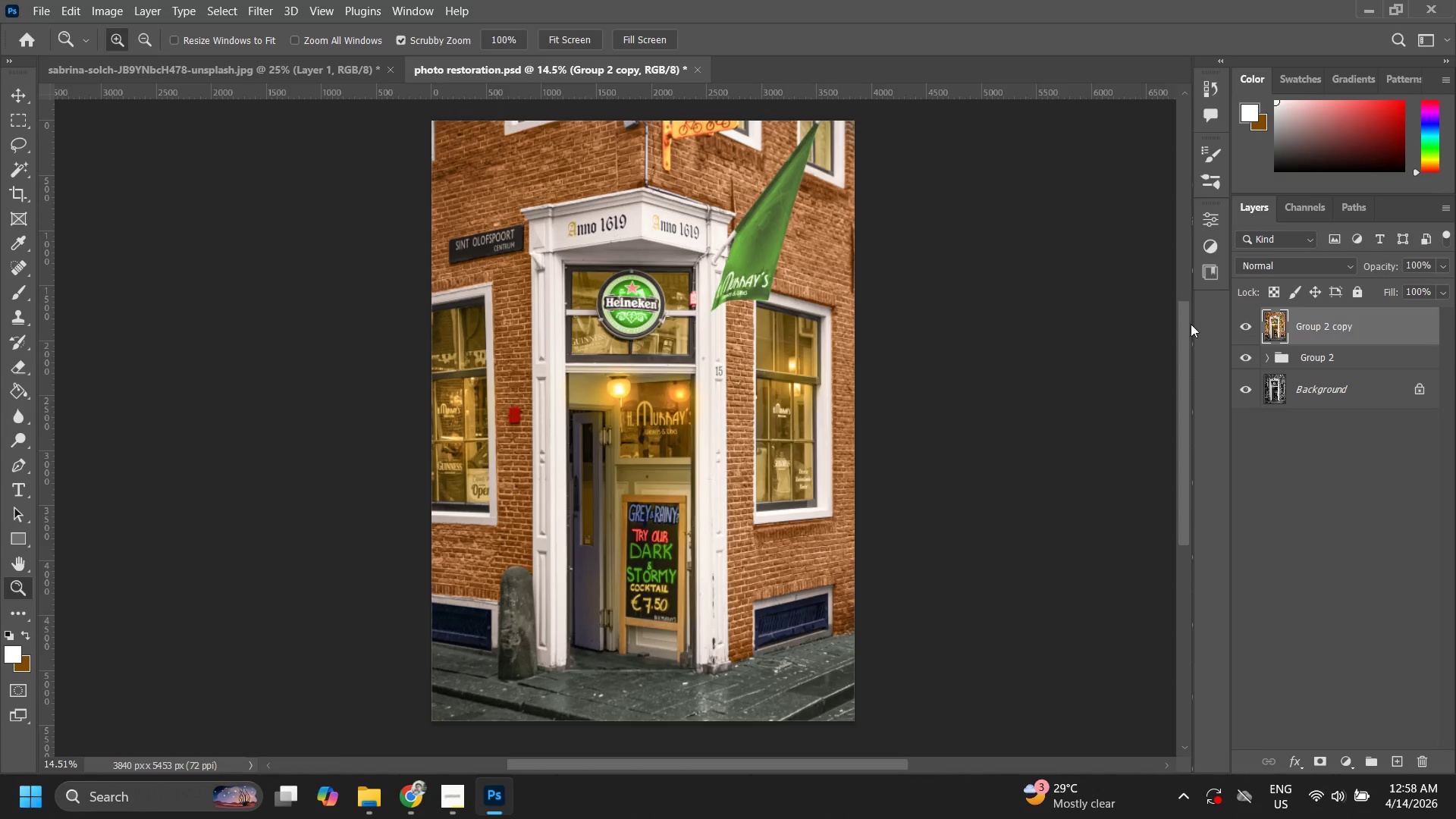 
left_click_drag(start_coordinate=[938, 319], to_coordinate=[921, 337])
 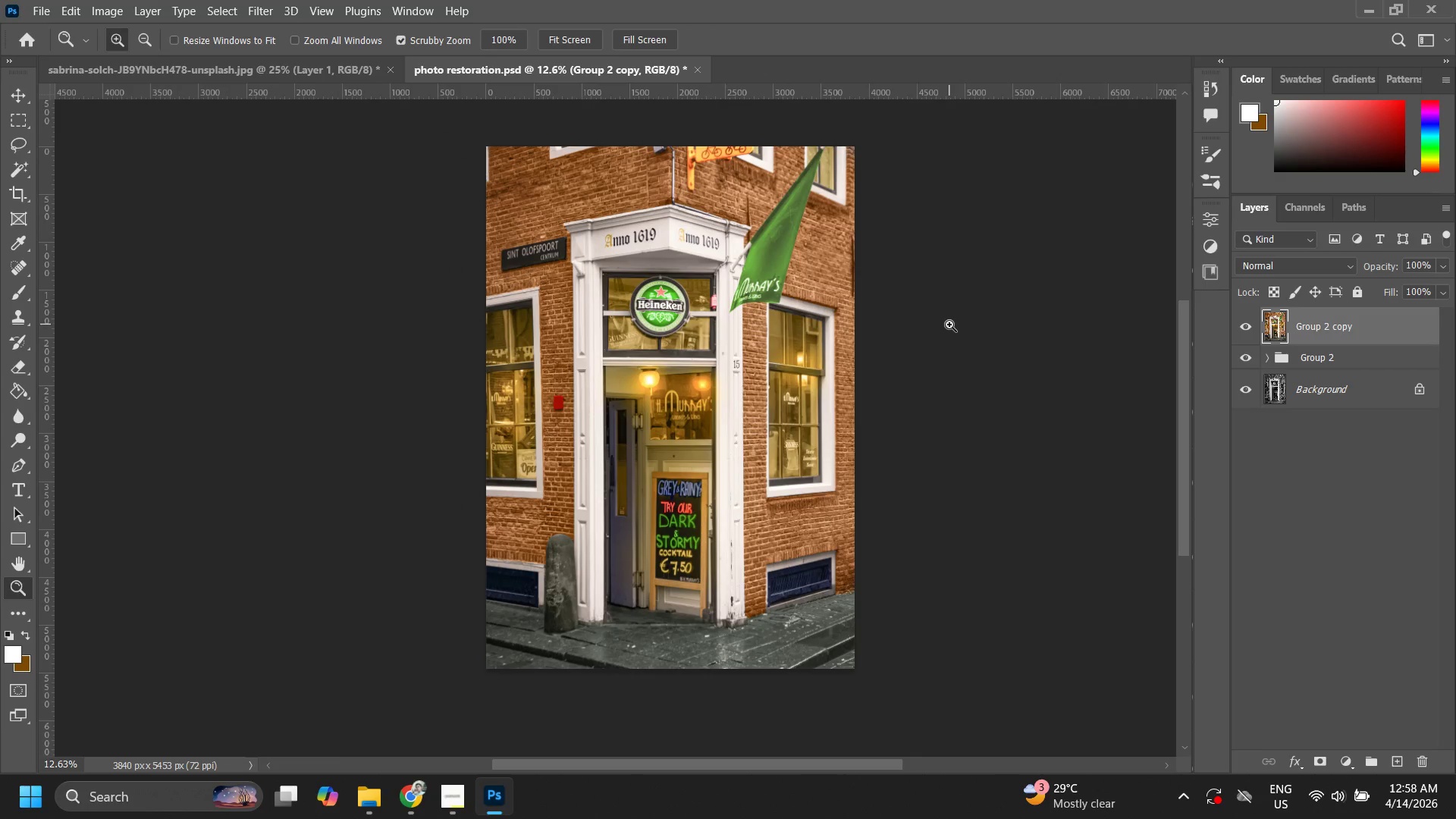 